 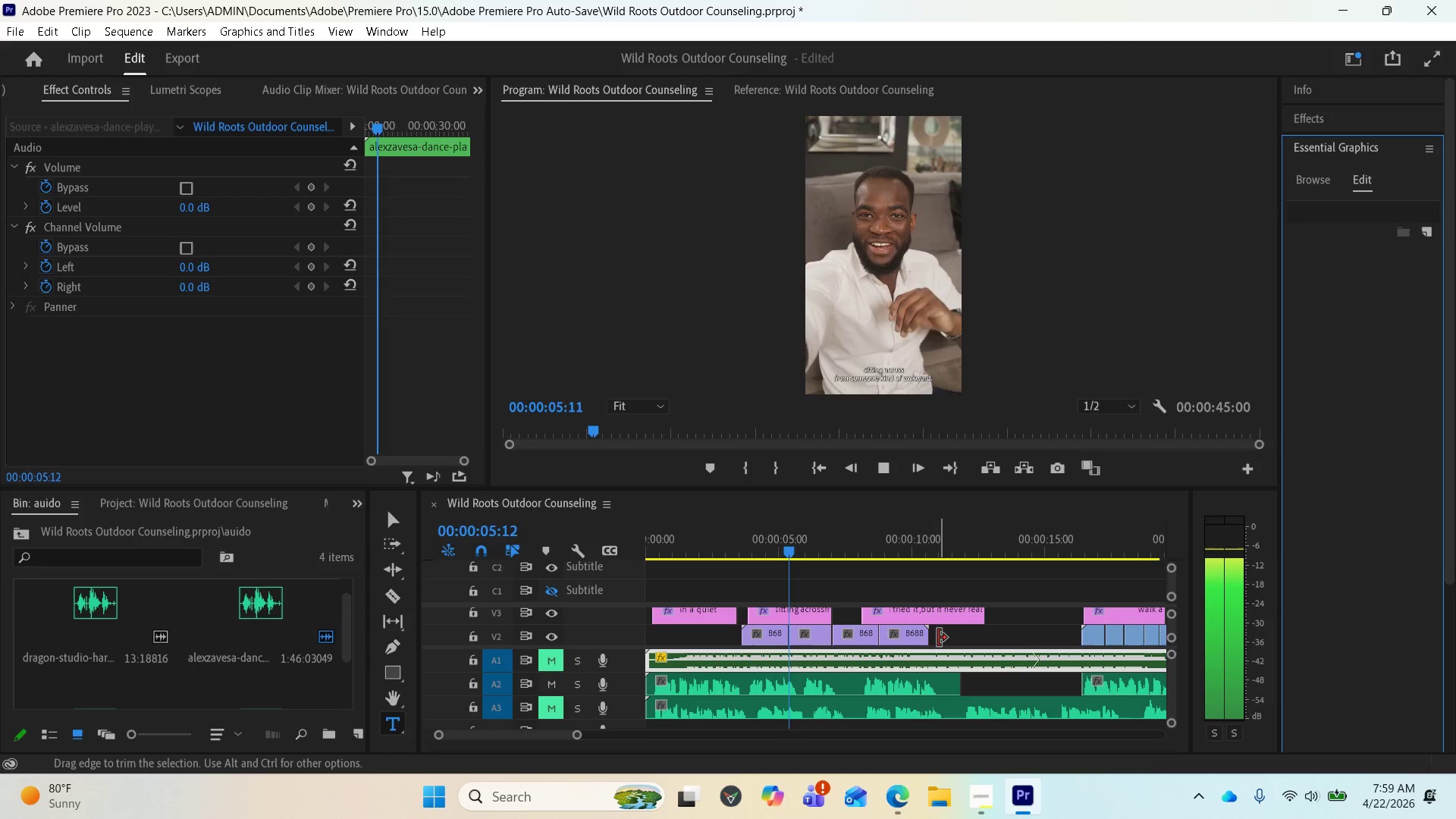 
key(Space)
 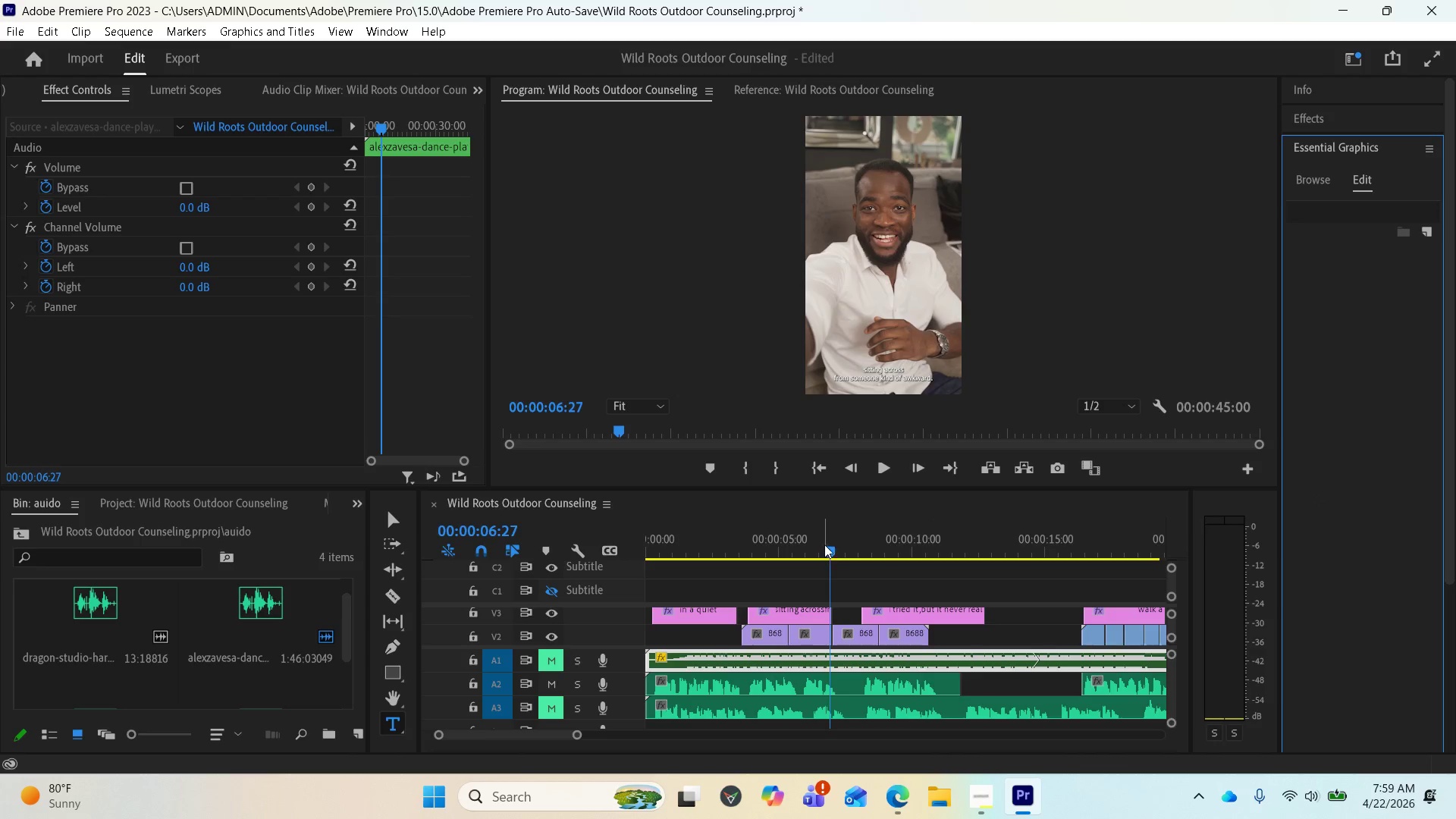 
left_click_drag(start_coordinate=[827, 546], to_coordinate=[695, 548])
 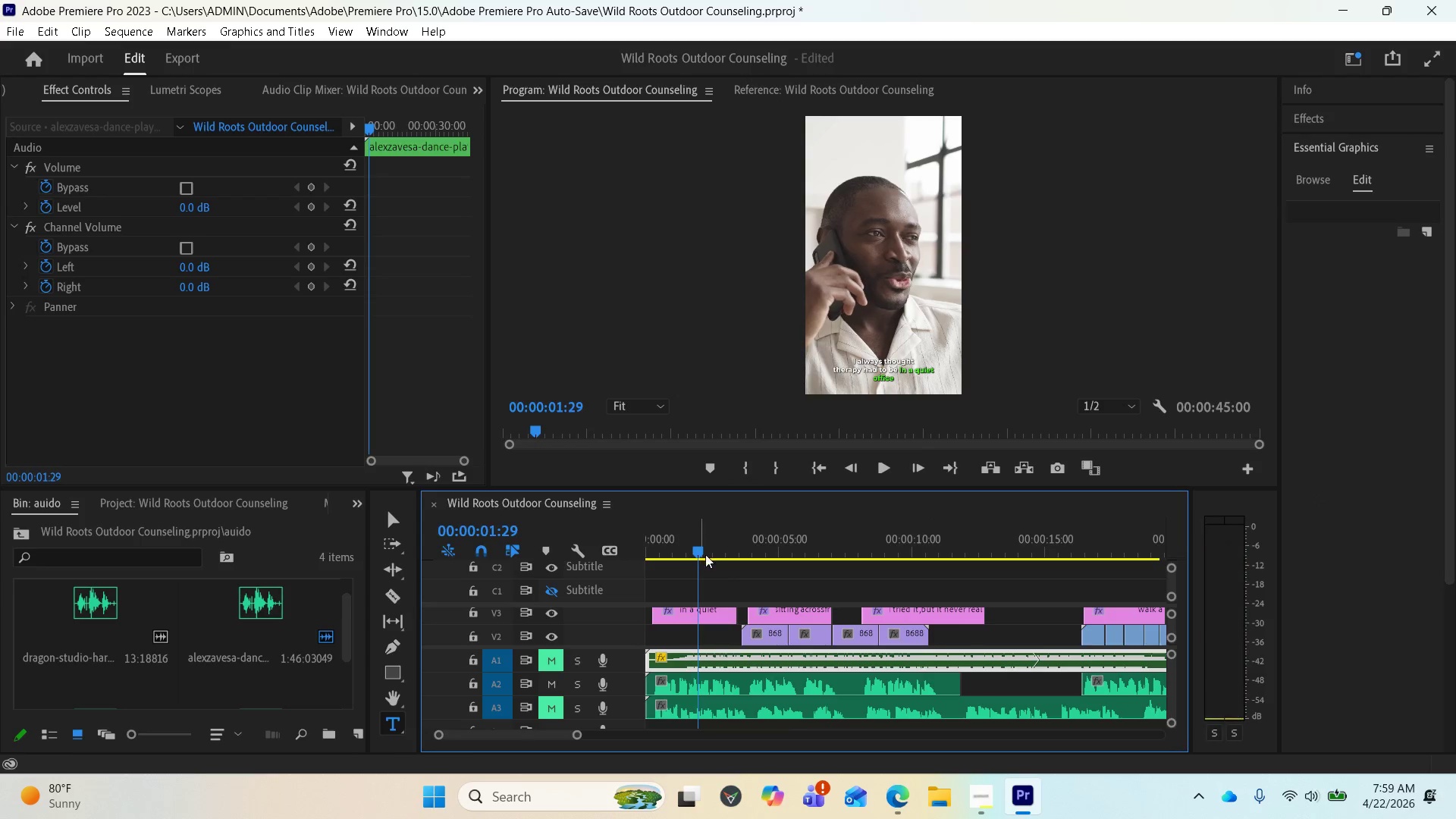 
key(Space)
 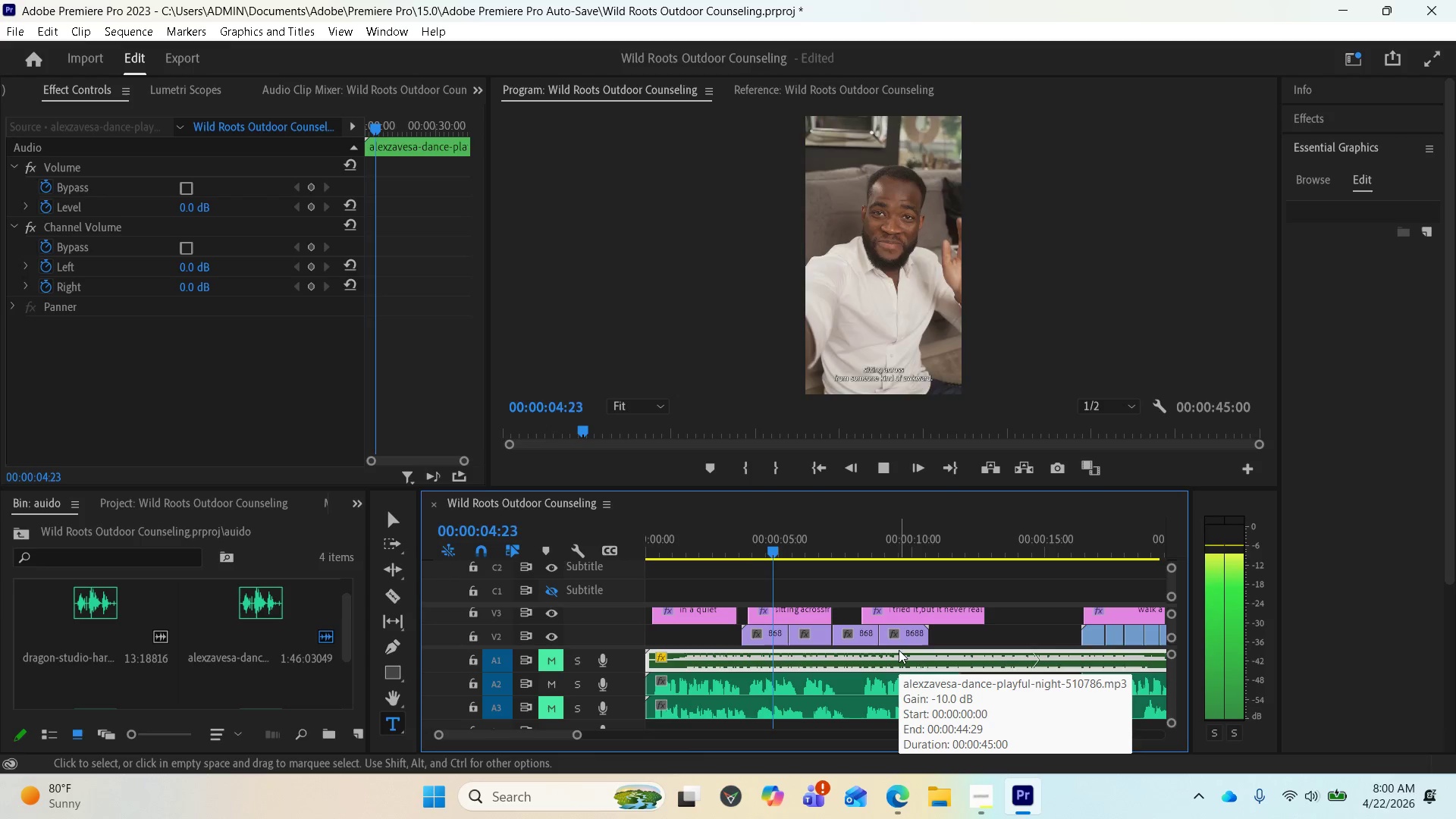 
wait(8.2)
 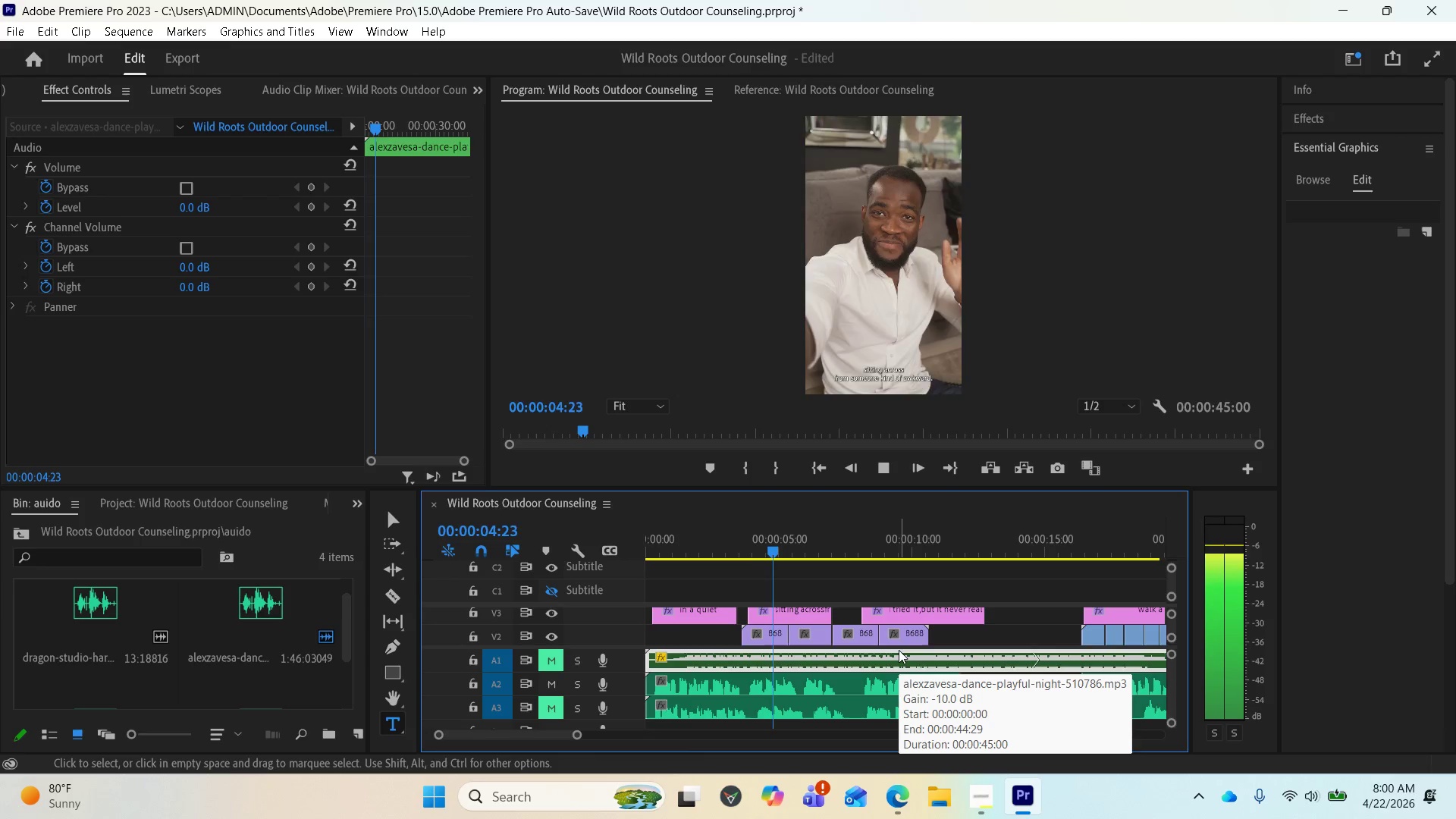 
key(Space)
 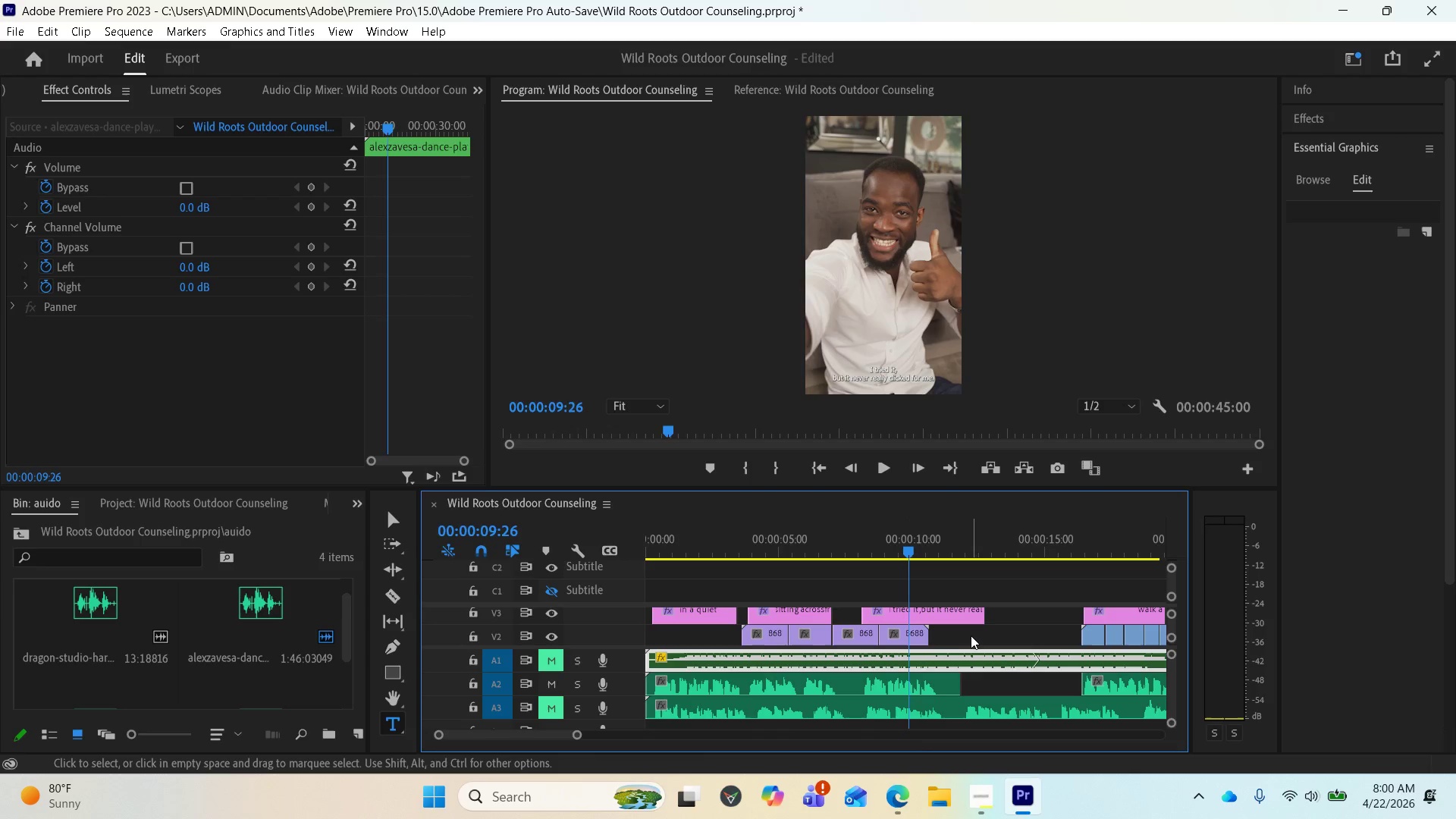 
key(Space)
 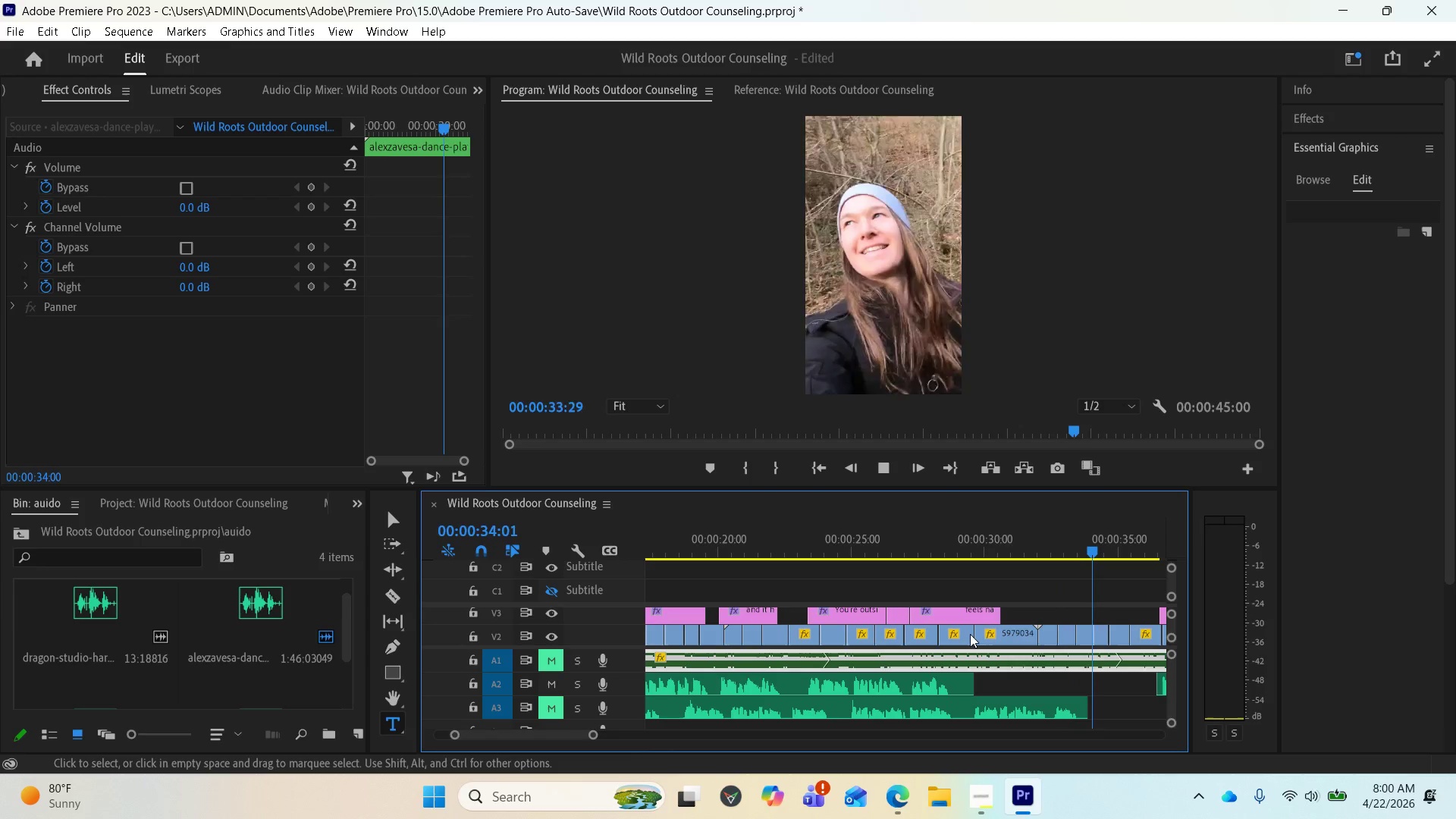 
wait(29.25)
 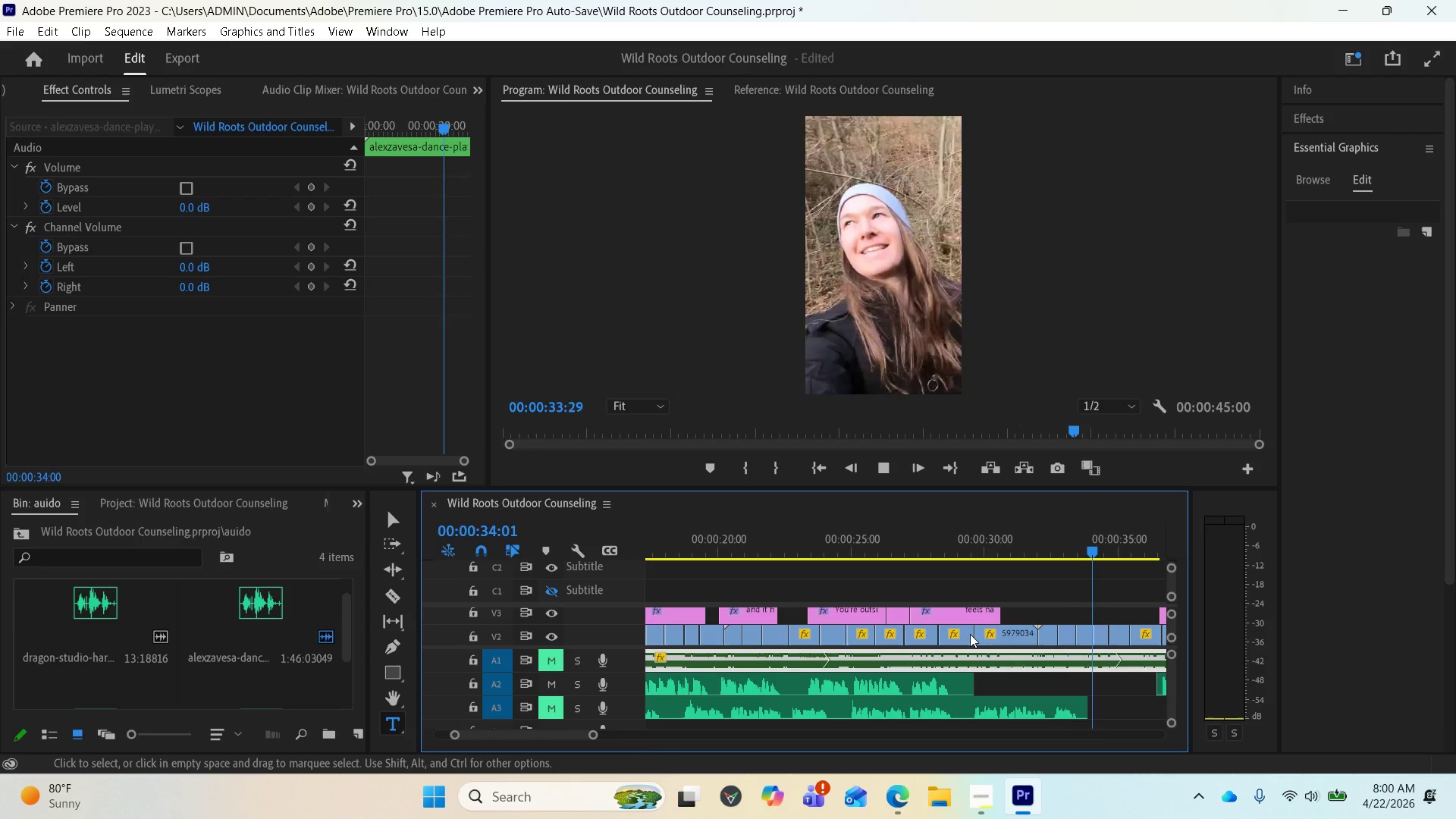 
key(Space)
 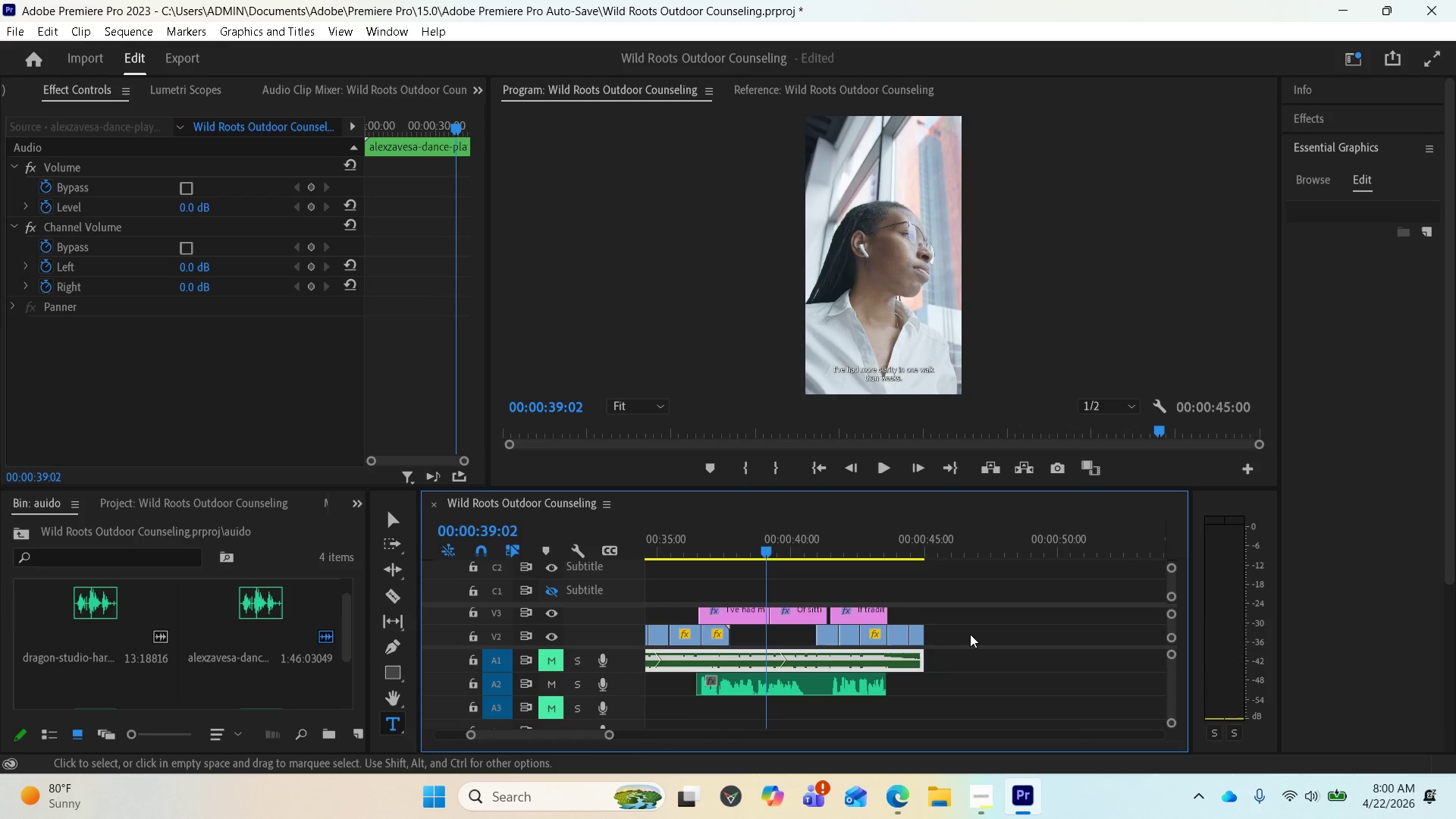 
key(Space)
 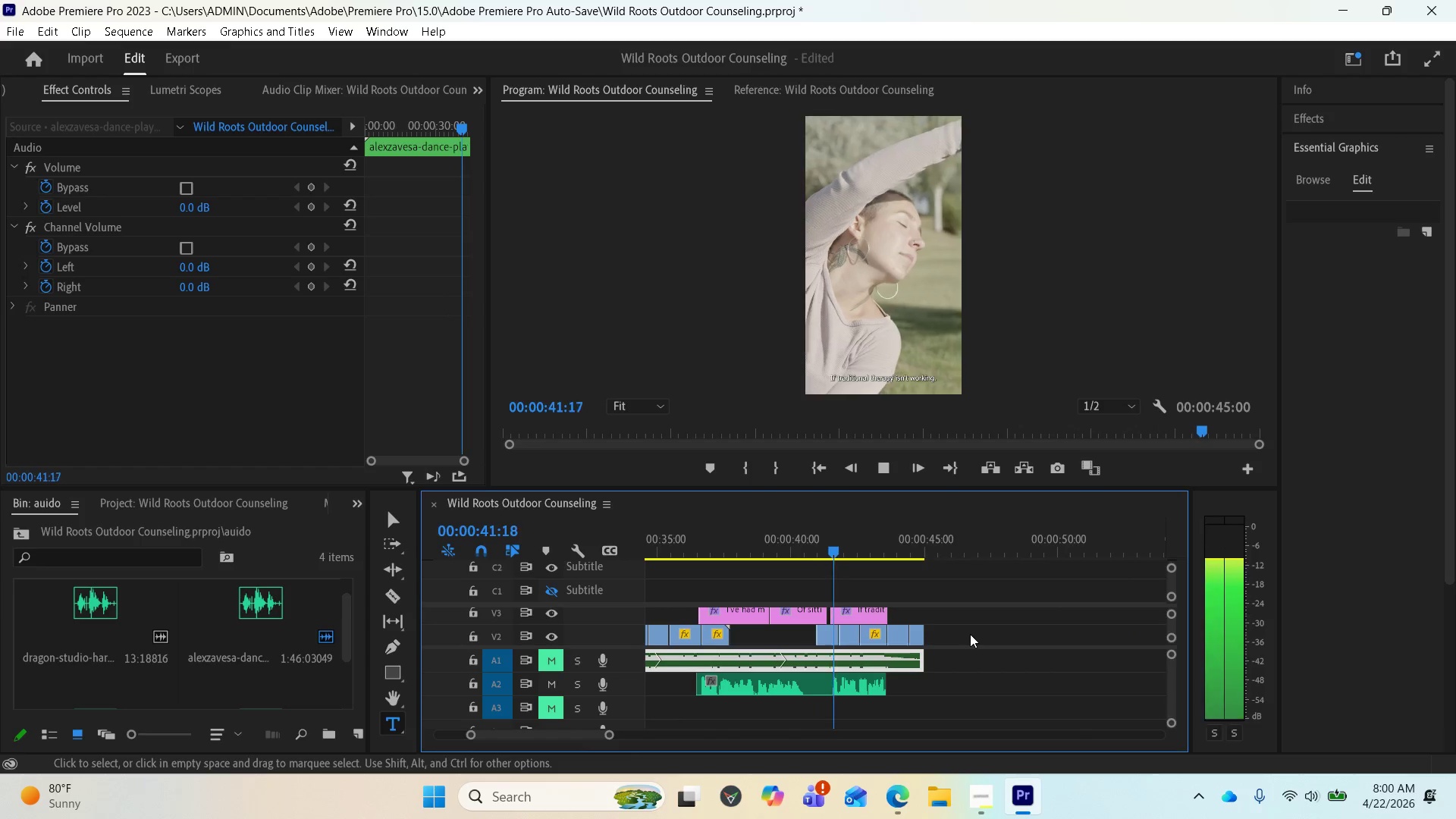 
key(Space)
 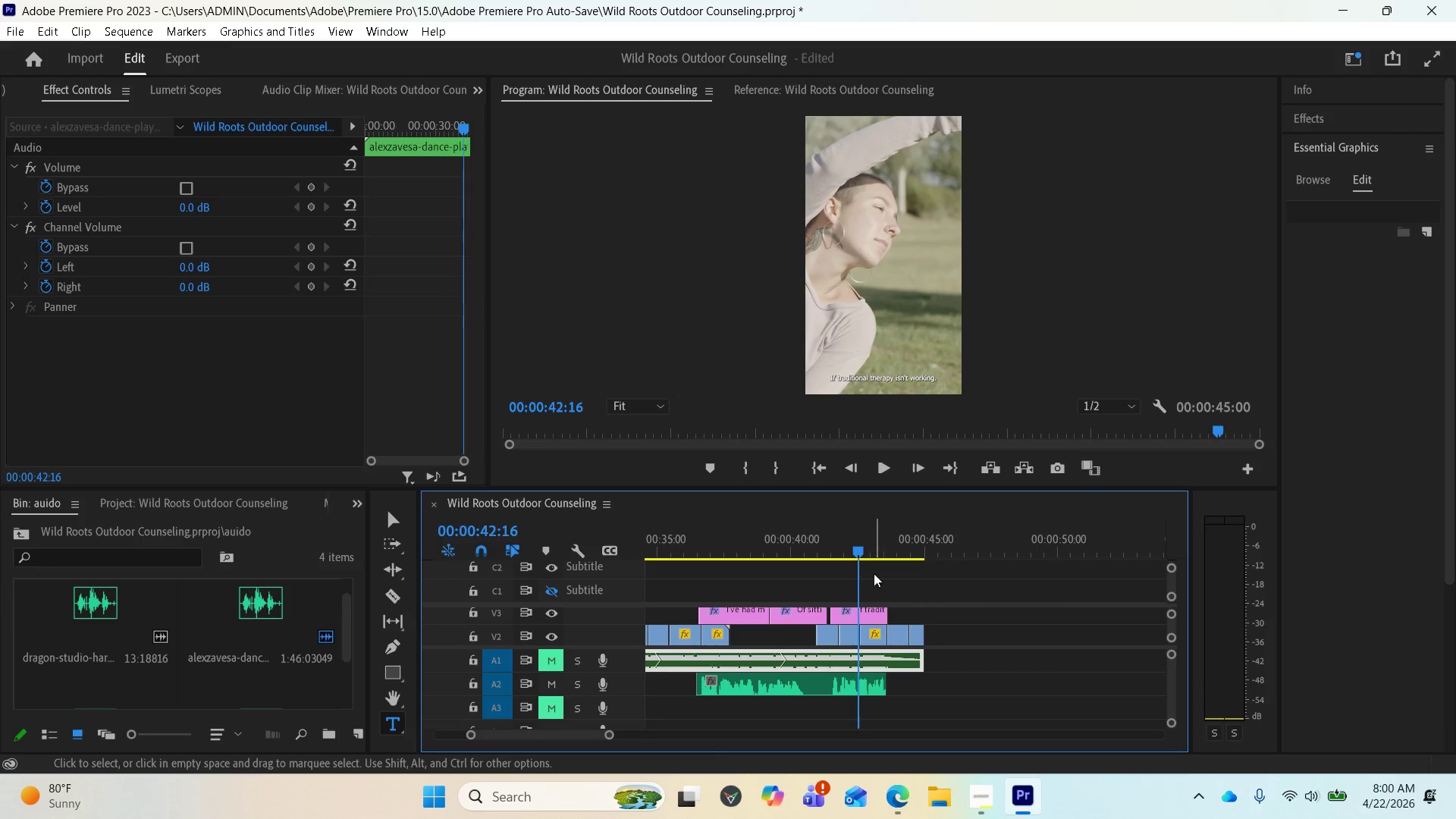 
key(Space)
 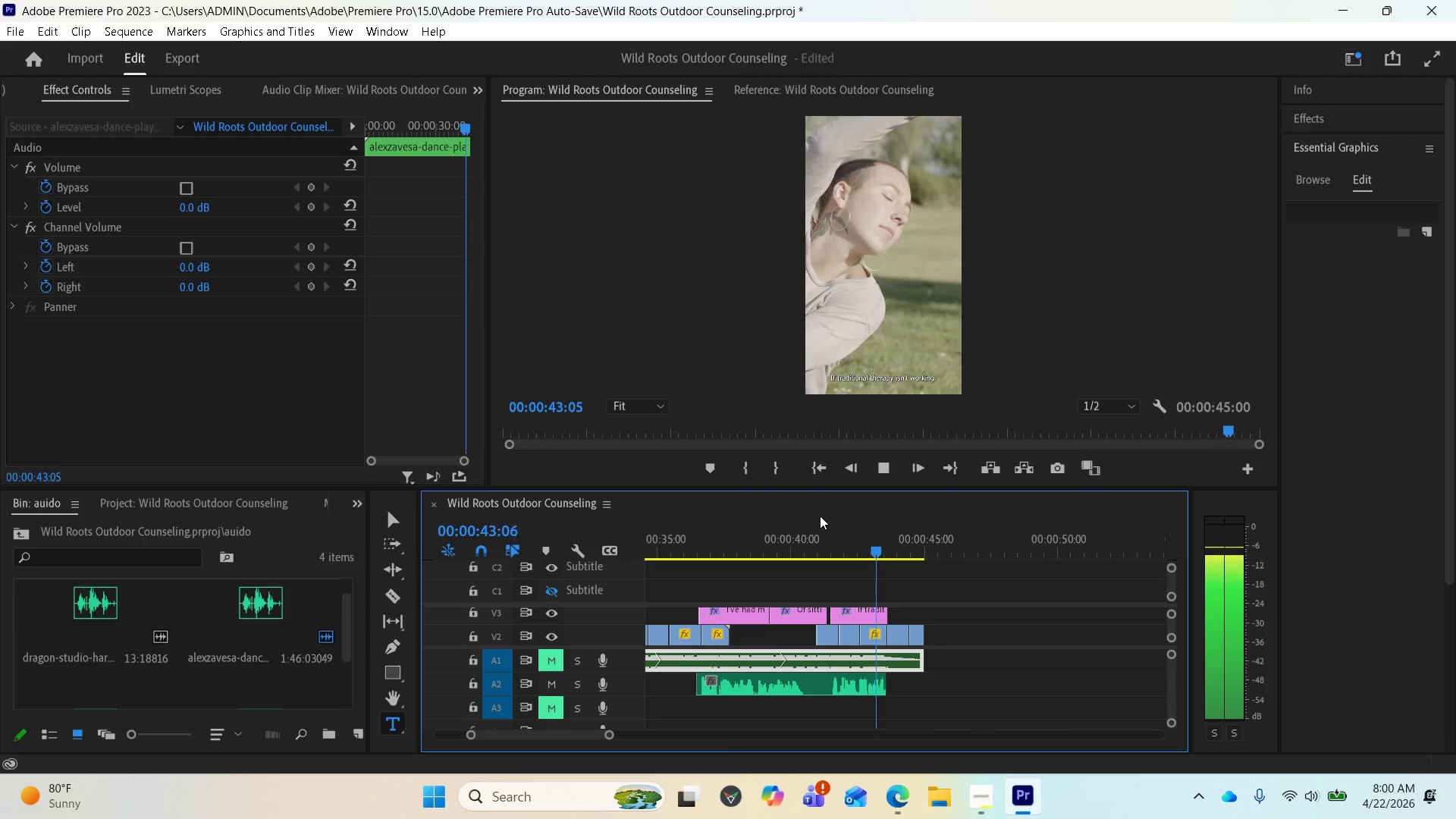 
key(Space)
 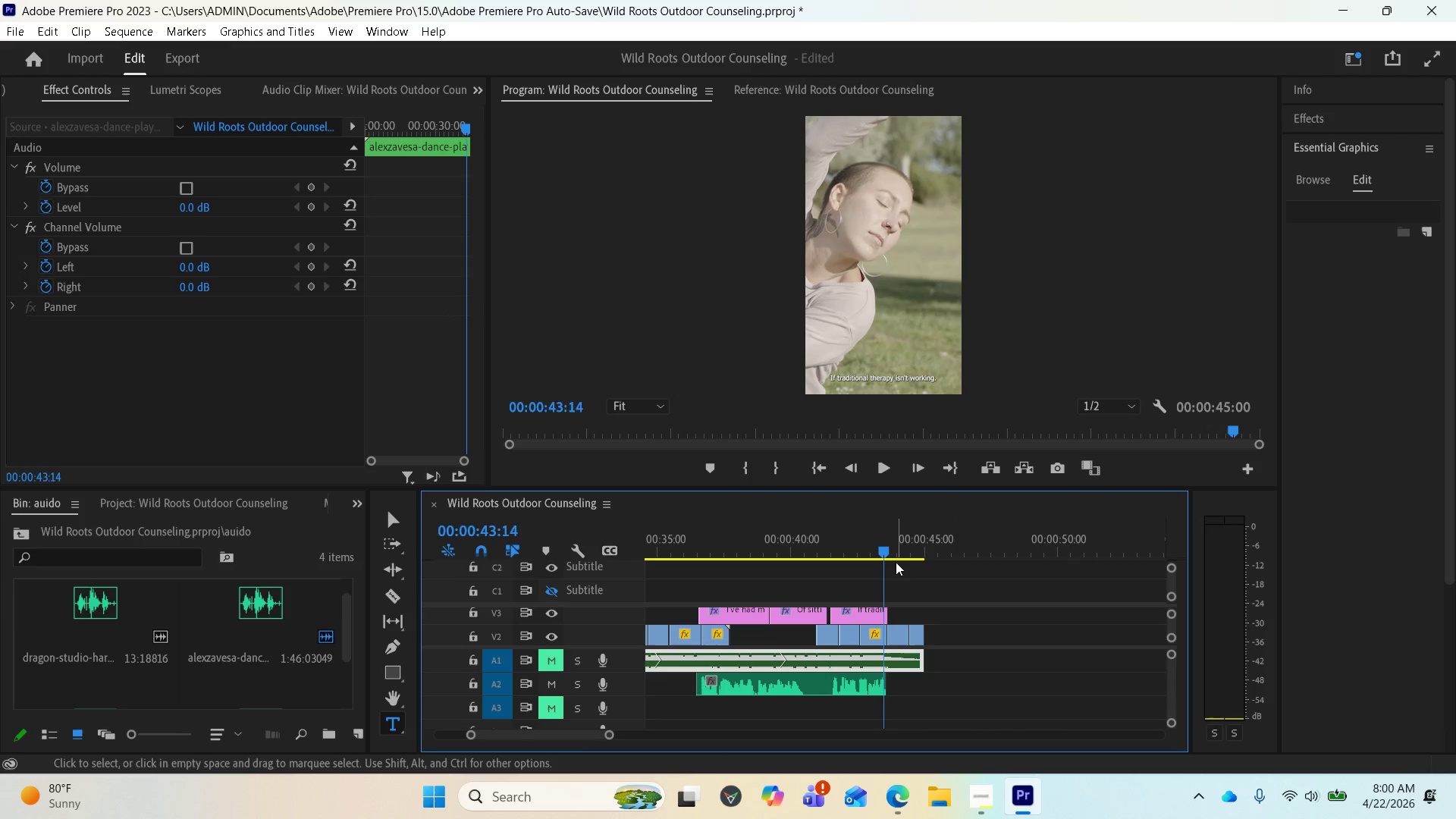 
left_click_drag(start_coordinate=[885, 551], to_coordinate=[864, 542])
 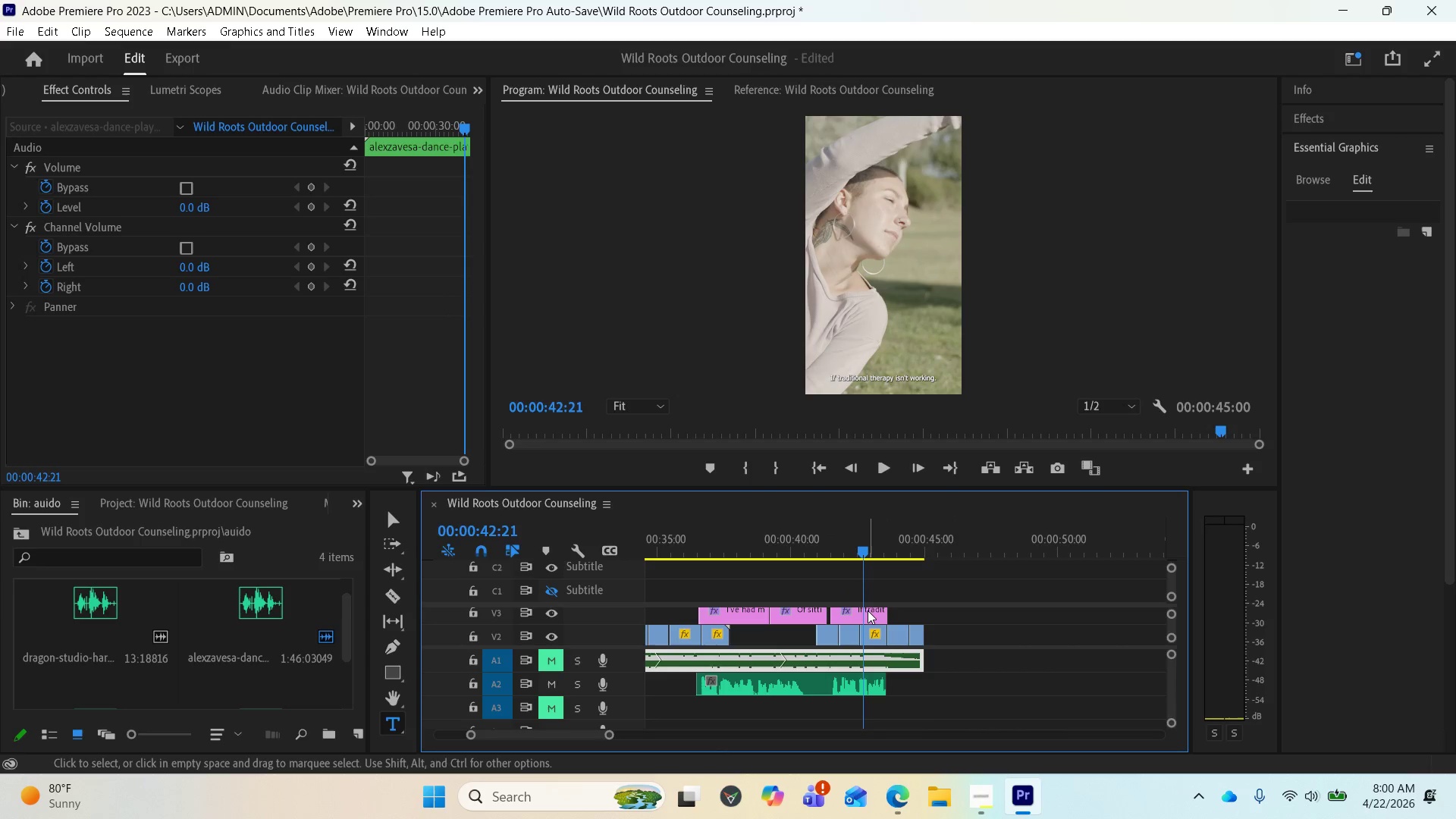 
left_click([868, 610])